 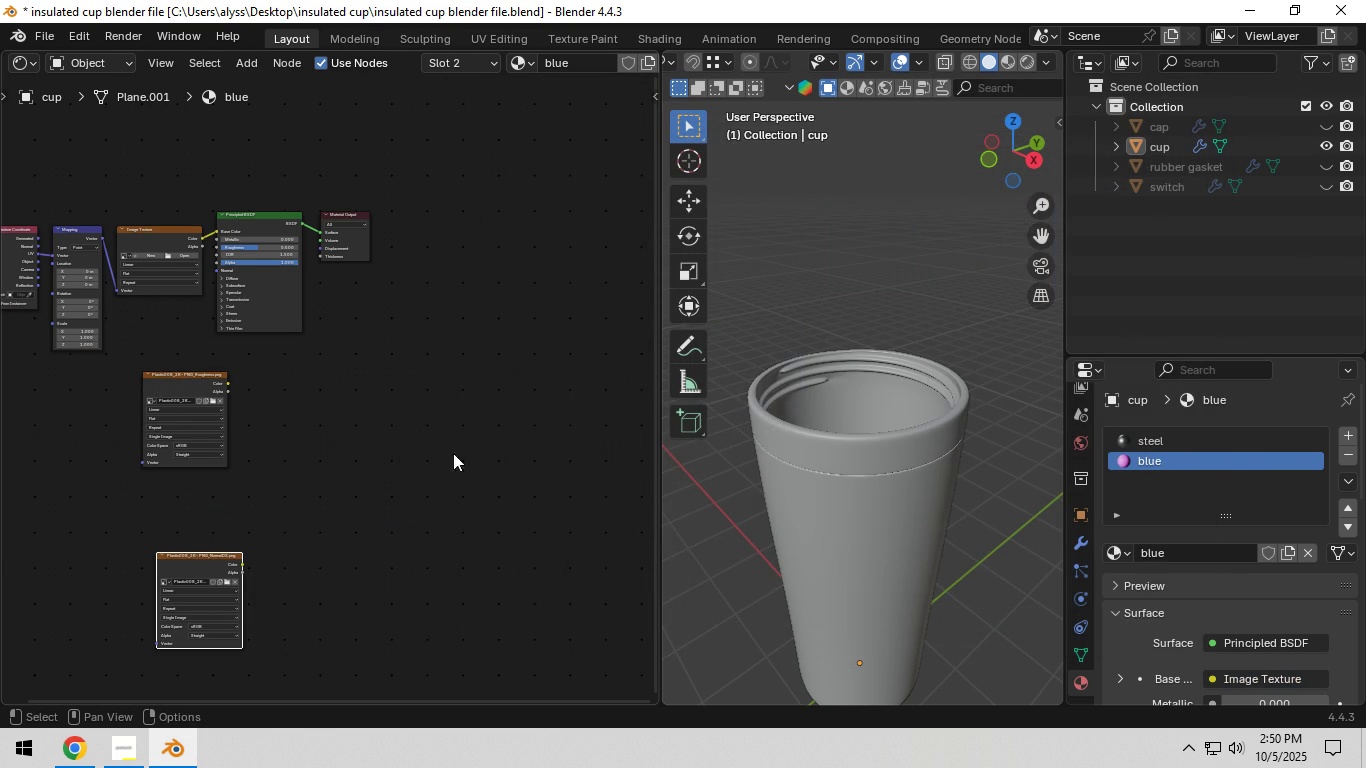 
scroll: coordinate [466, 431], scroll_direction: up, amount: 2.0
 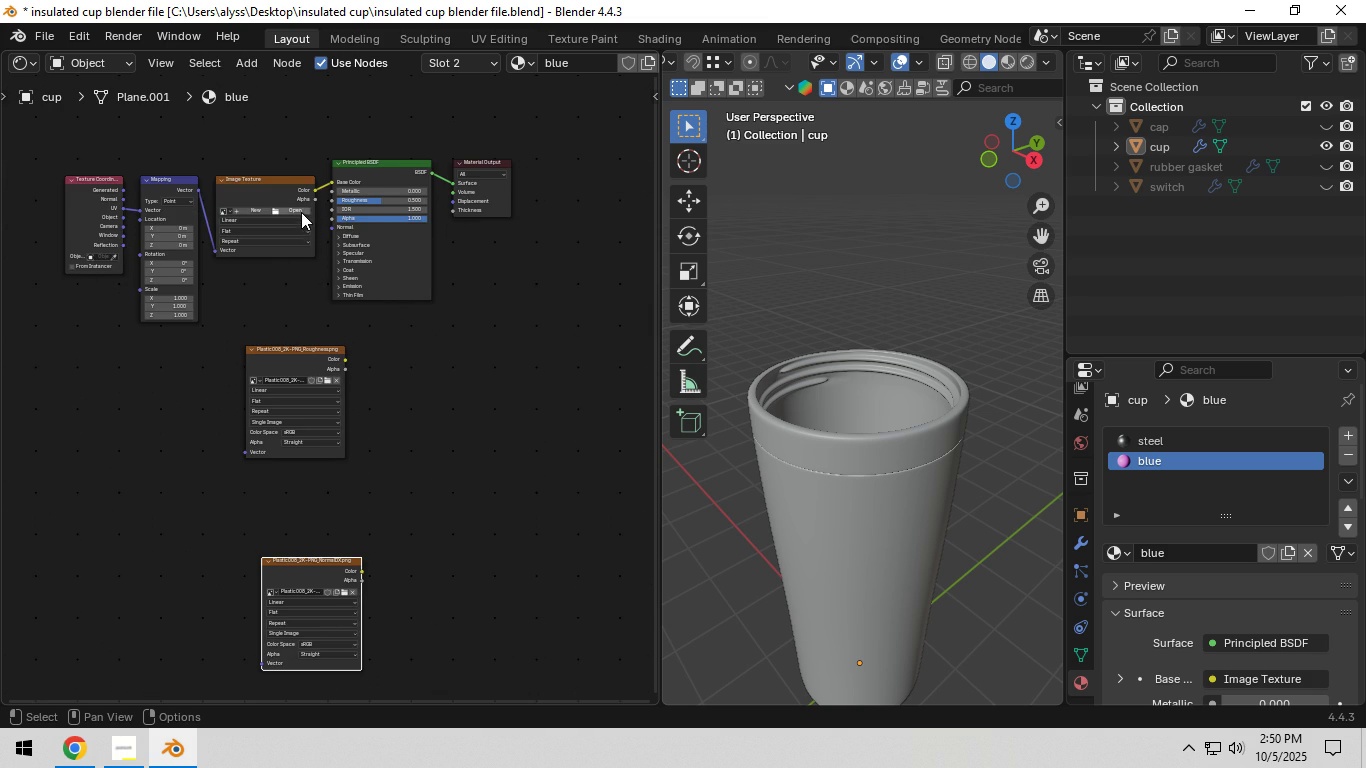 
left_click([301, 211])
 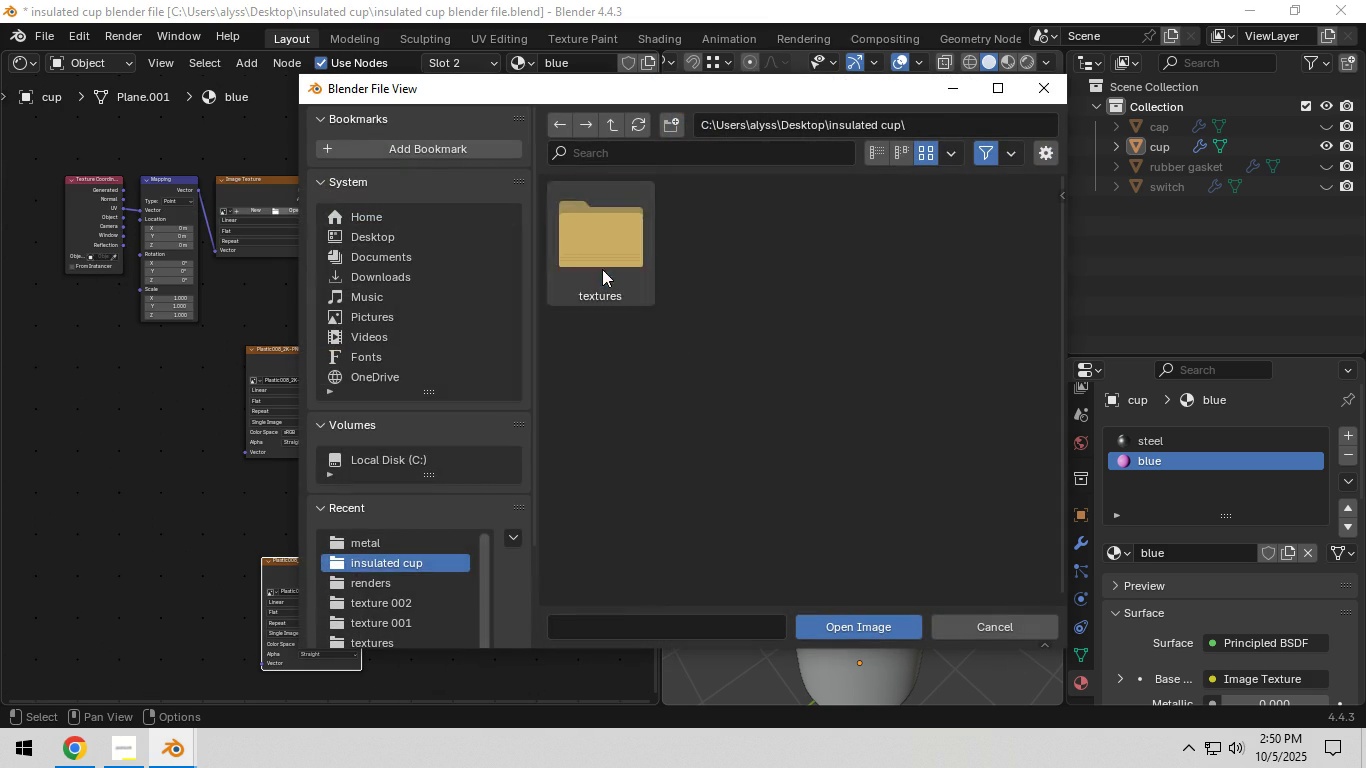 
double_click([602, 269])
 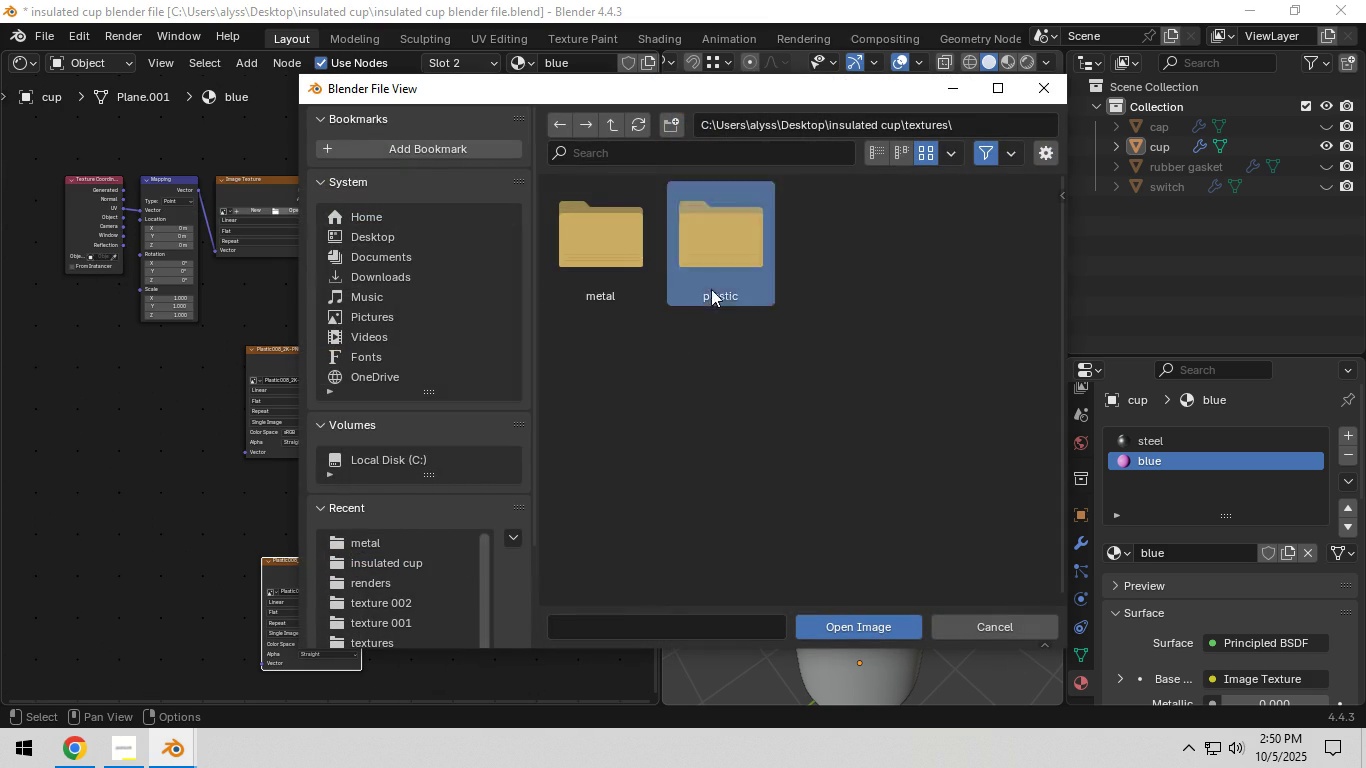 
double_click([711, 289])
 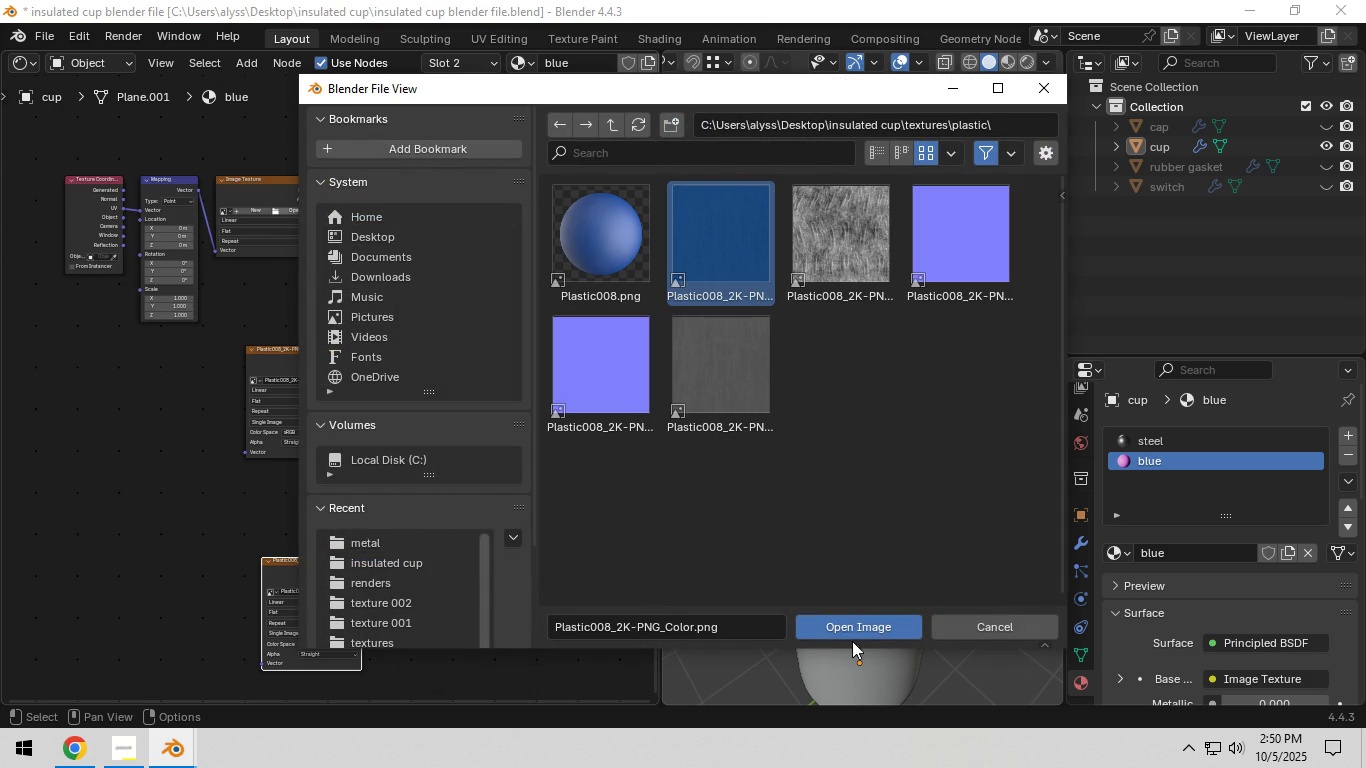 
left_click([850, 626])
 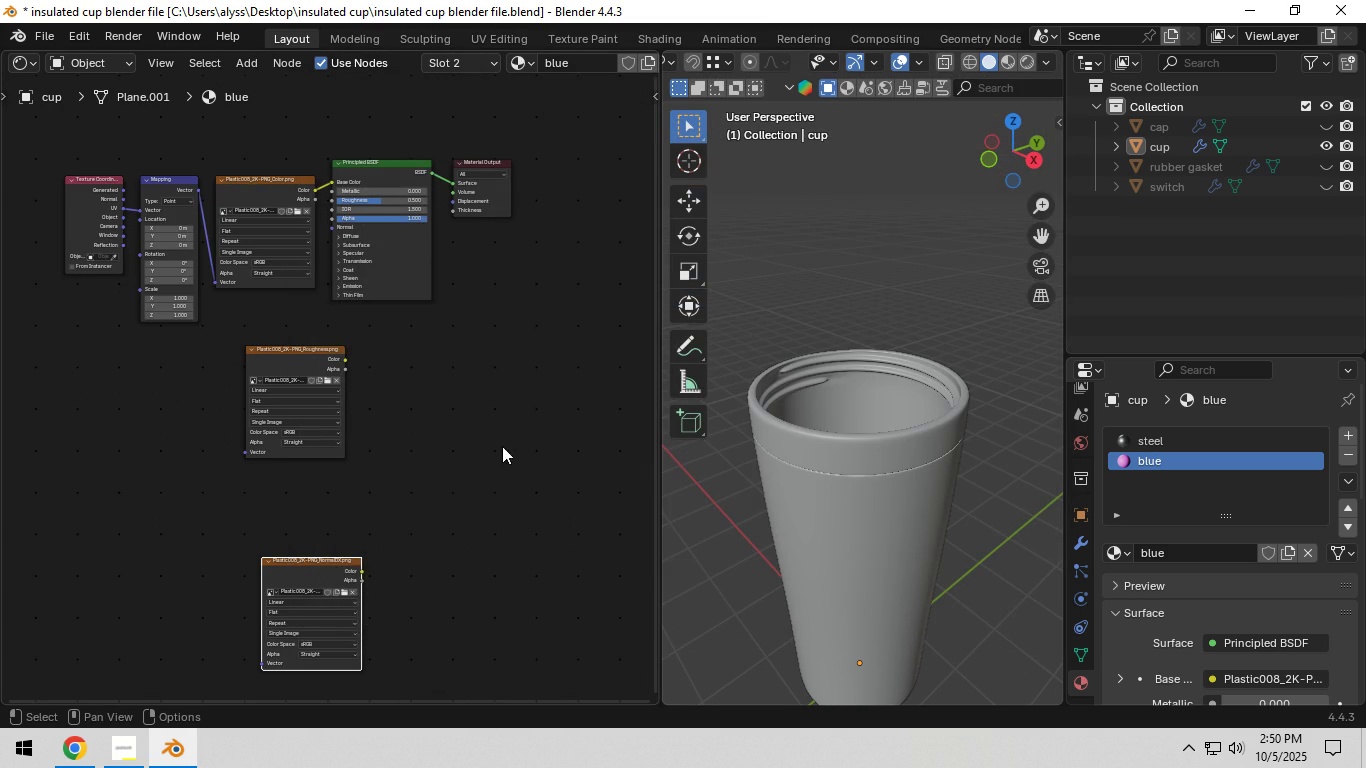 
left_click([502, 446])